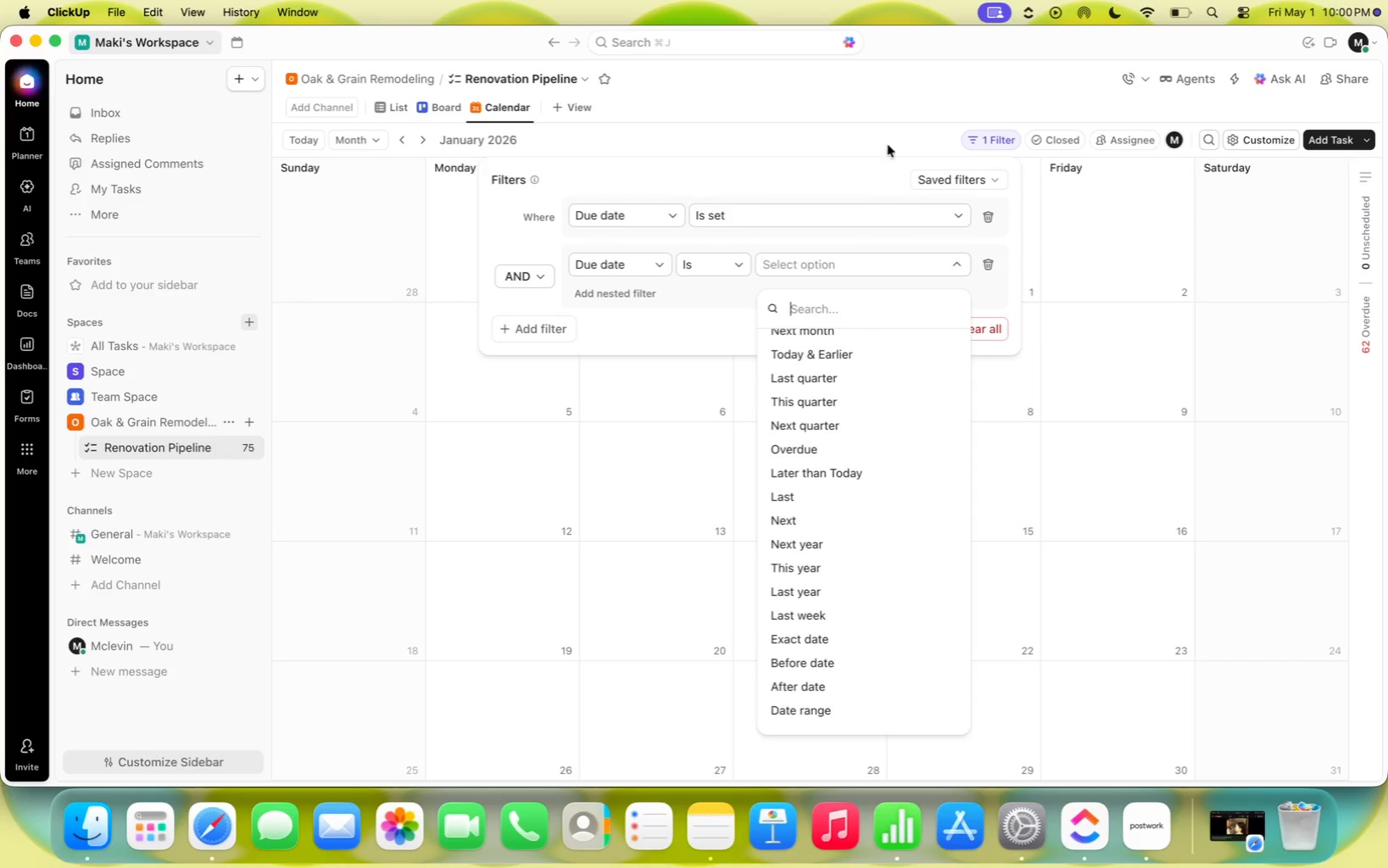 
left_click([805, 144])
 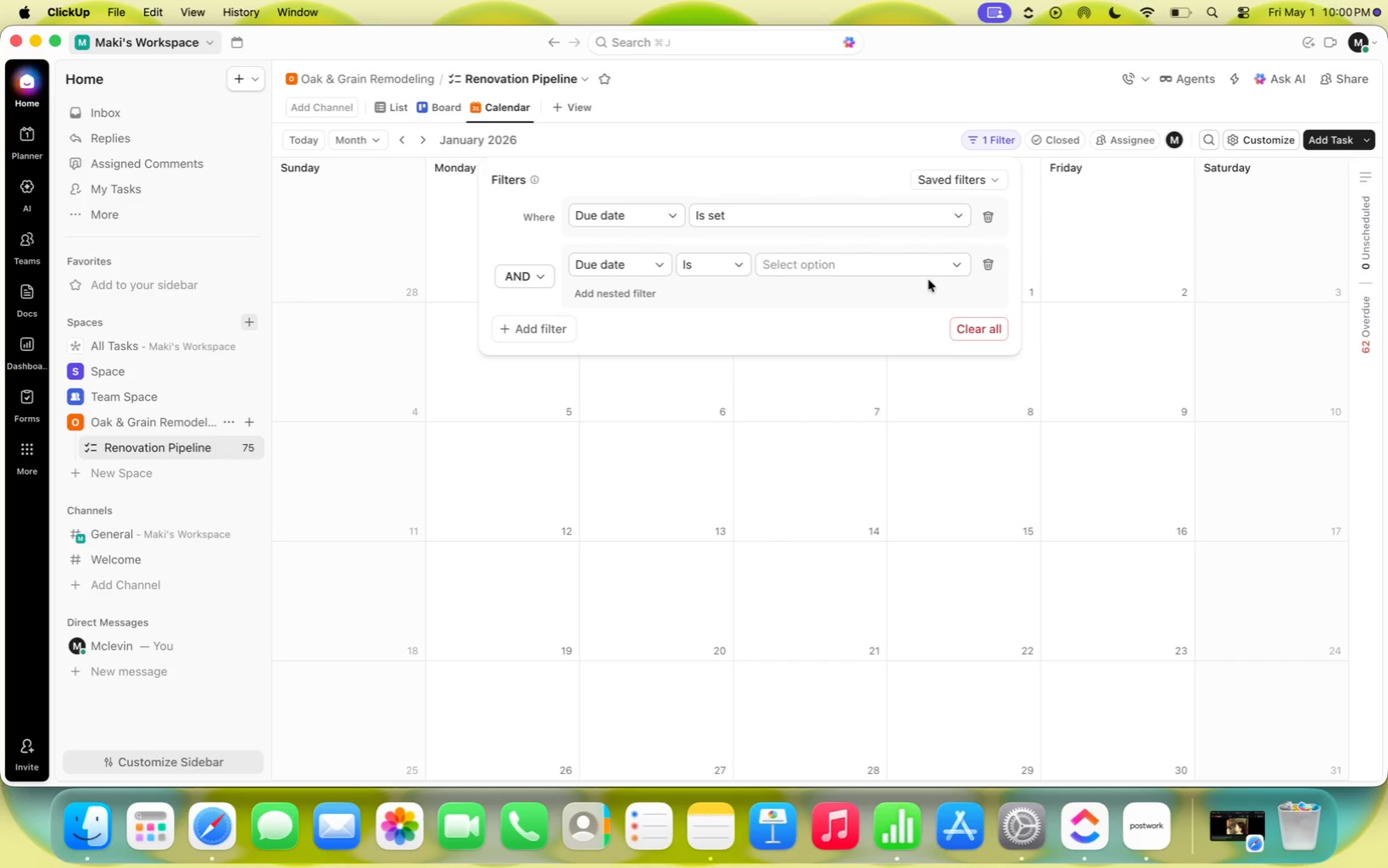 
left_click([983, 266])
 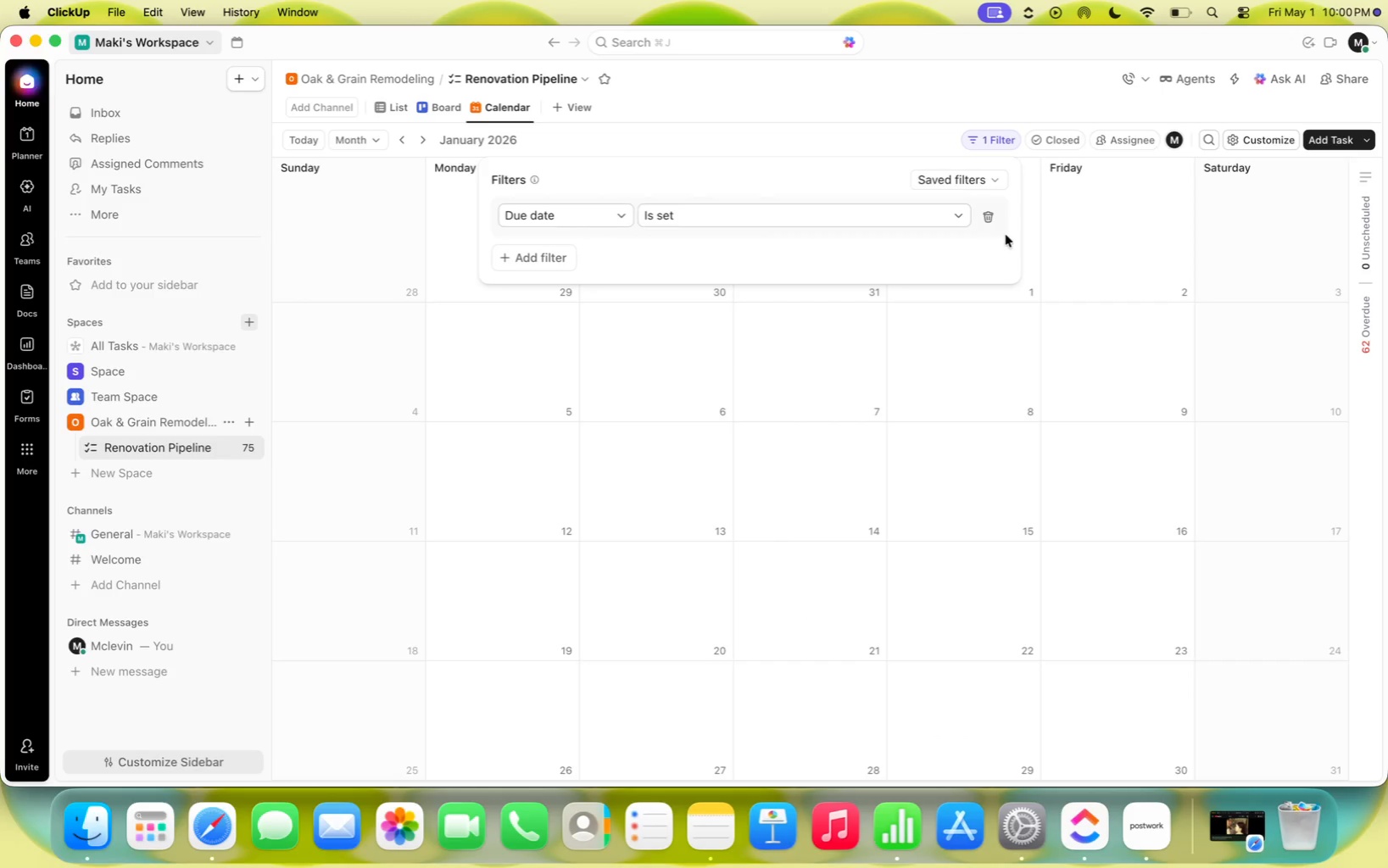 
left_click([989, 226])
 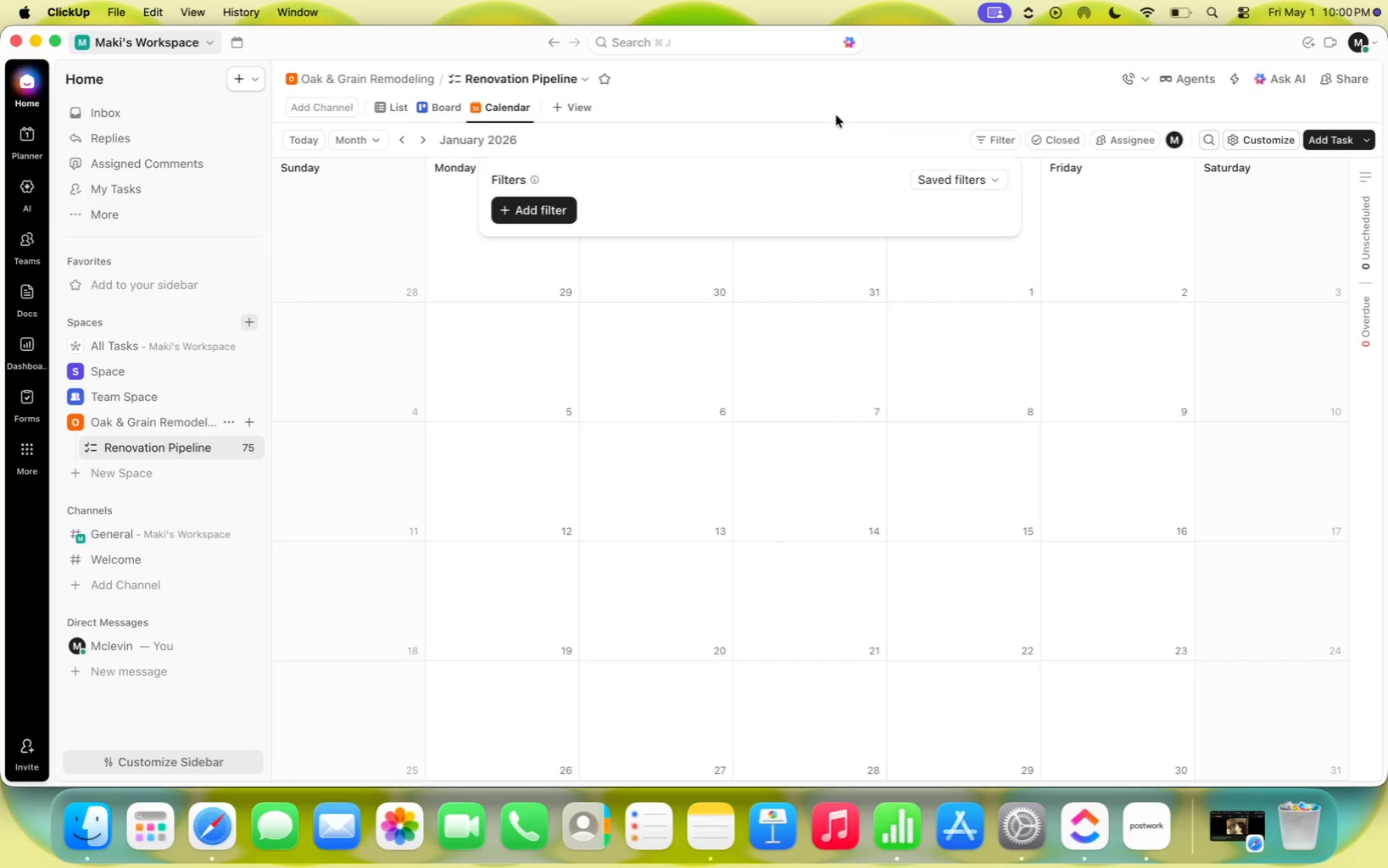 
left_click([816, 119])
 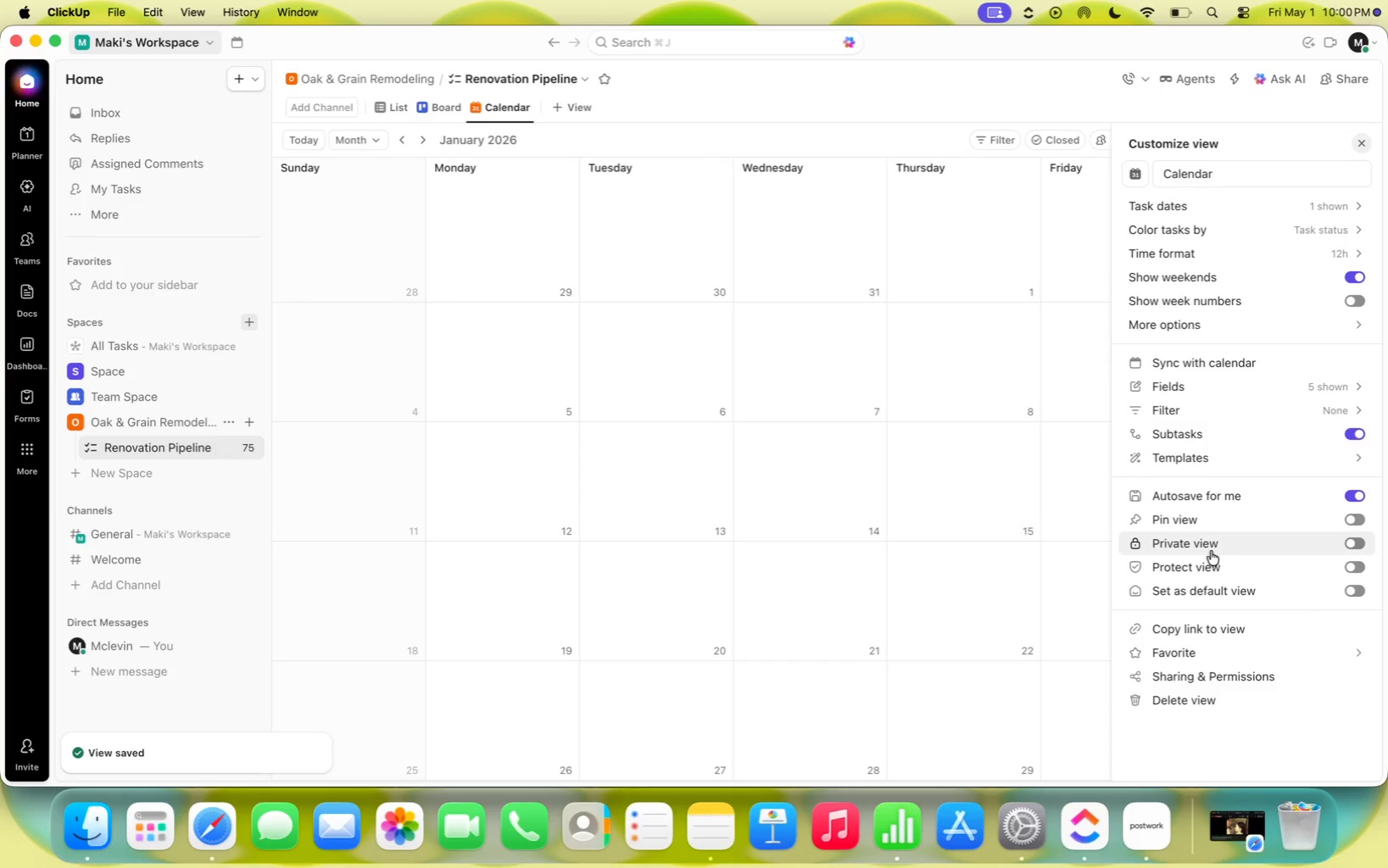 
wait(9.14)
 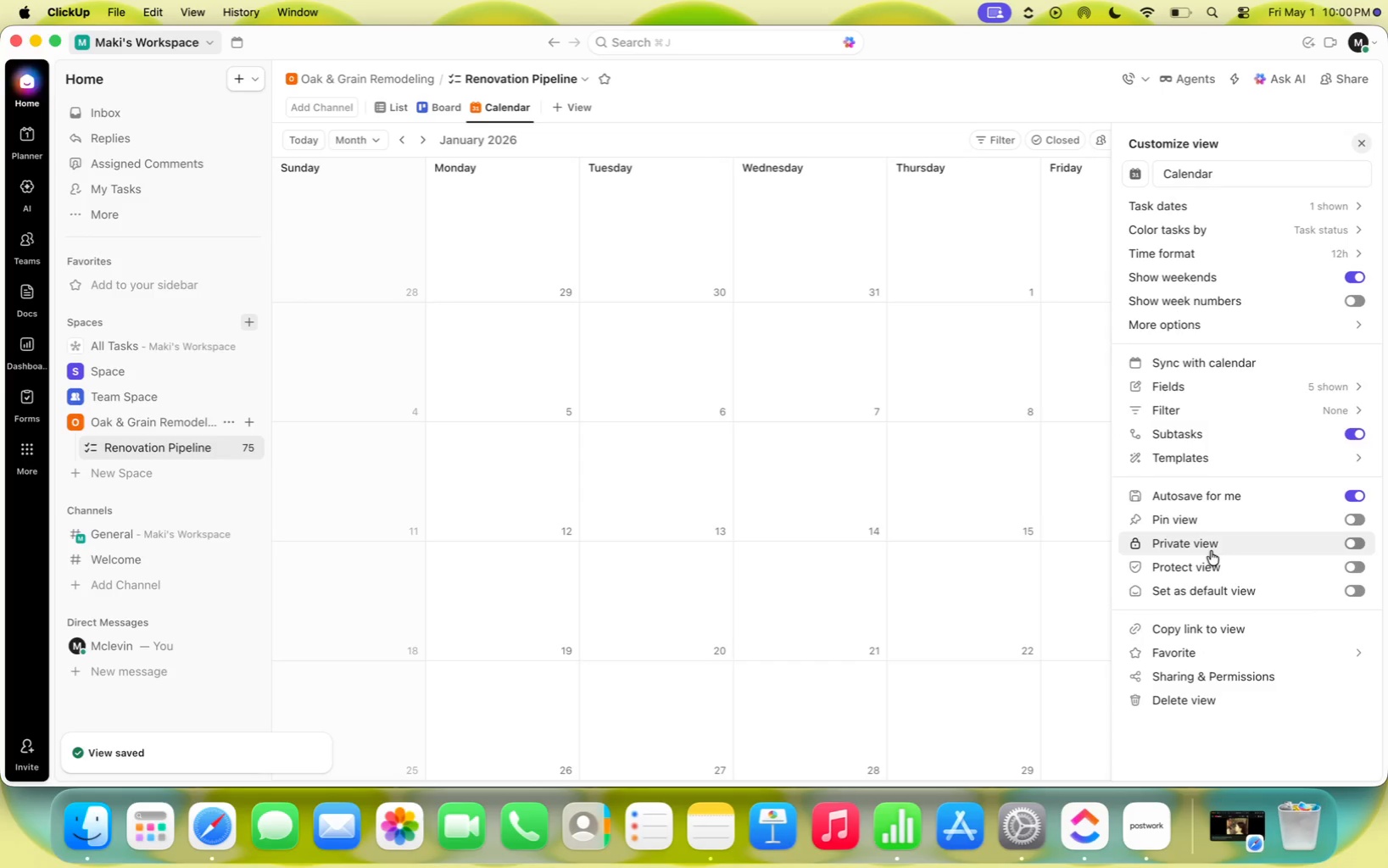 
double_click([404, 142])
 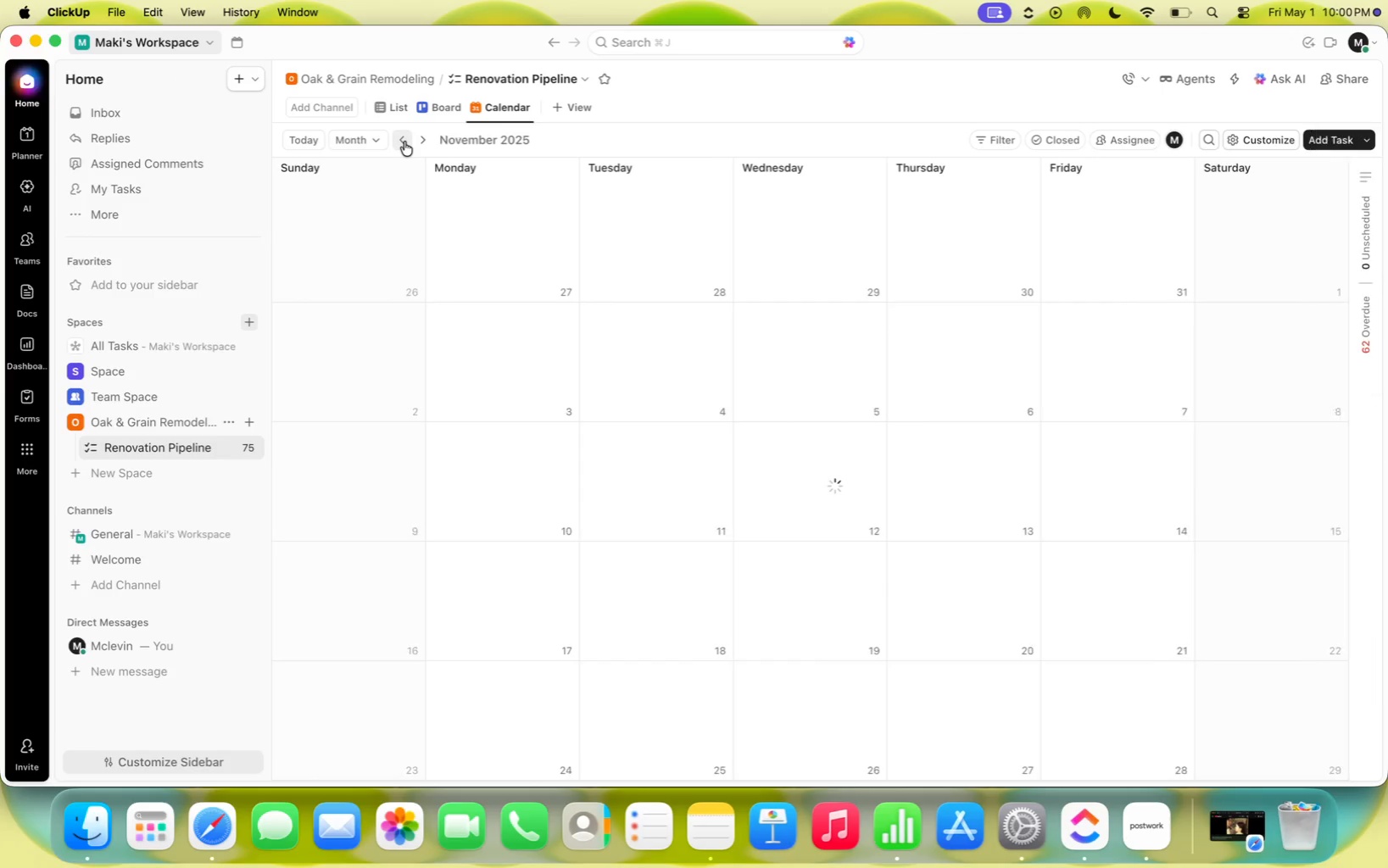 
triple_click([404, 142])
 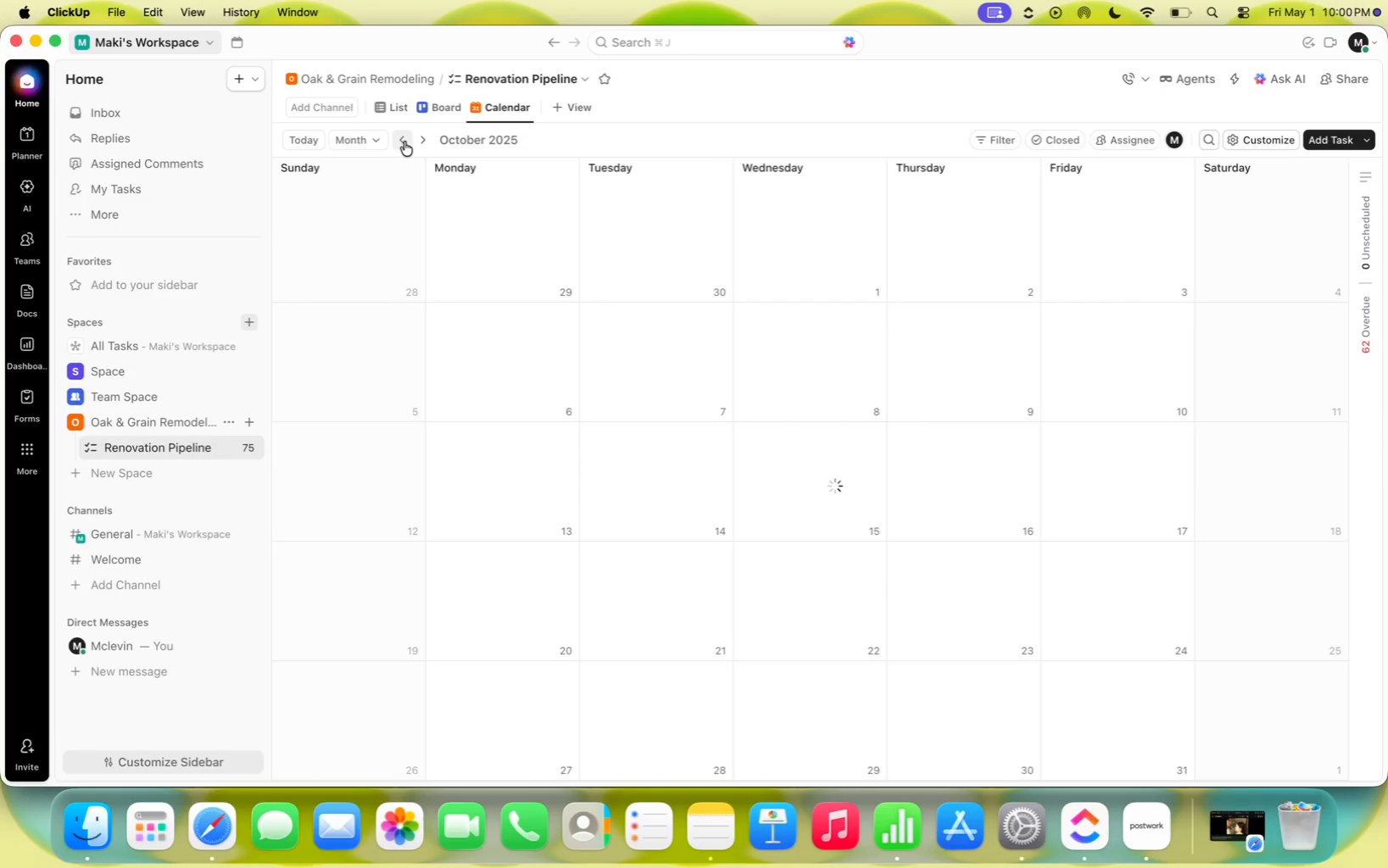 
triple_click([404, 142])
 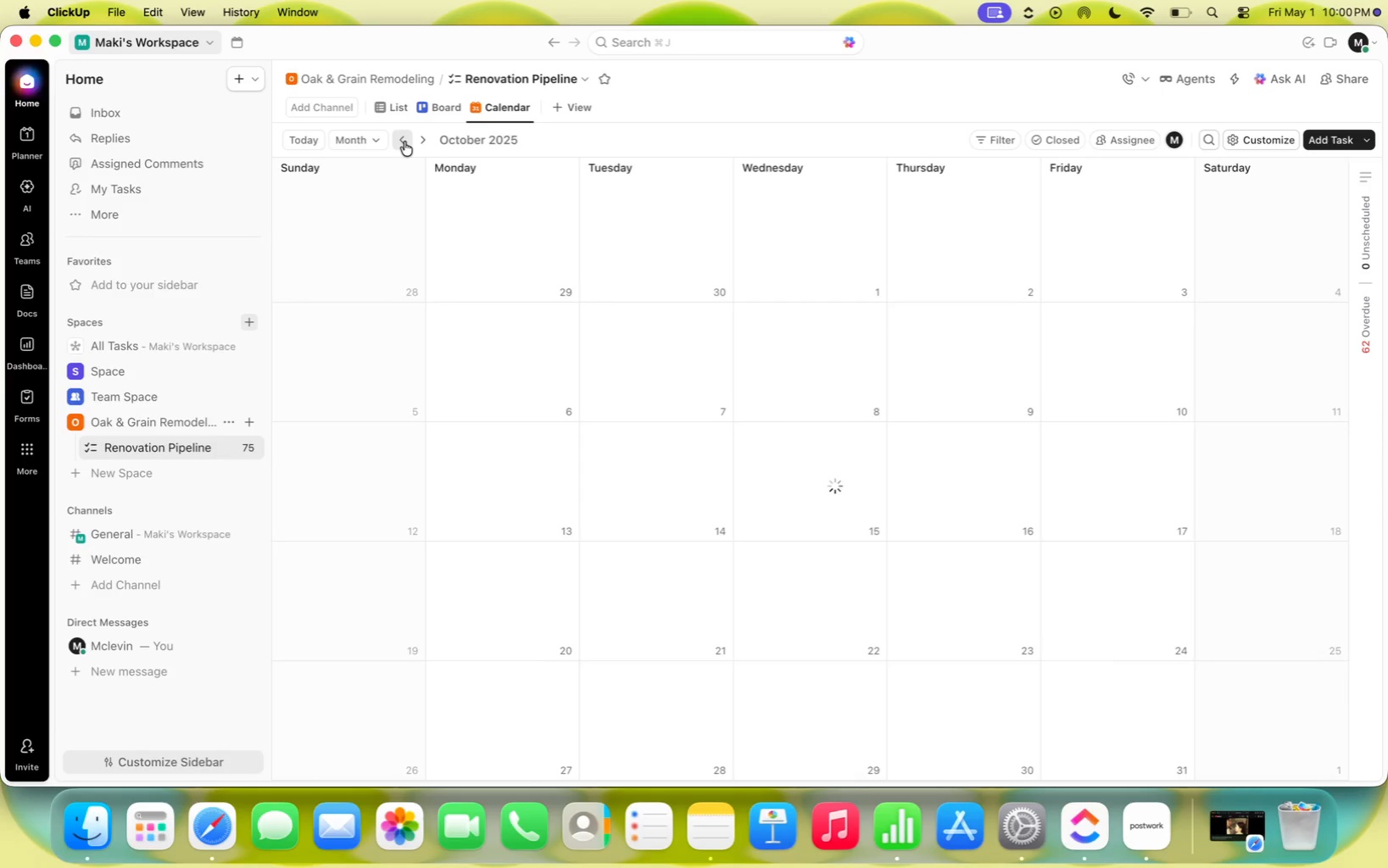 
triple_click([404, 142])
 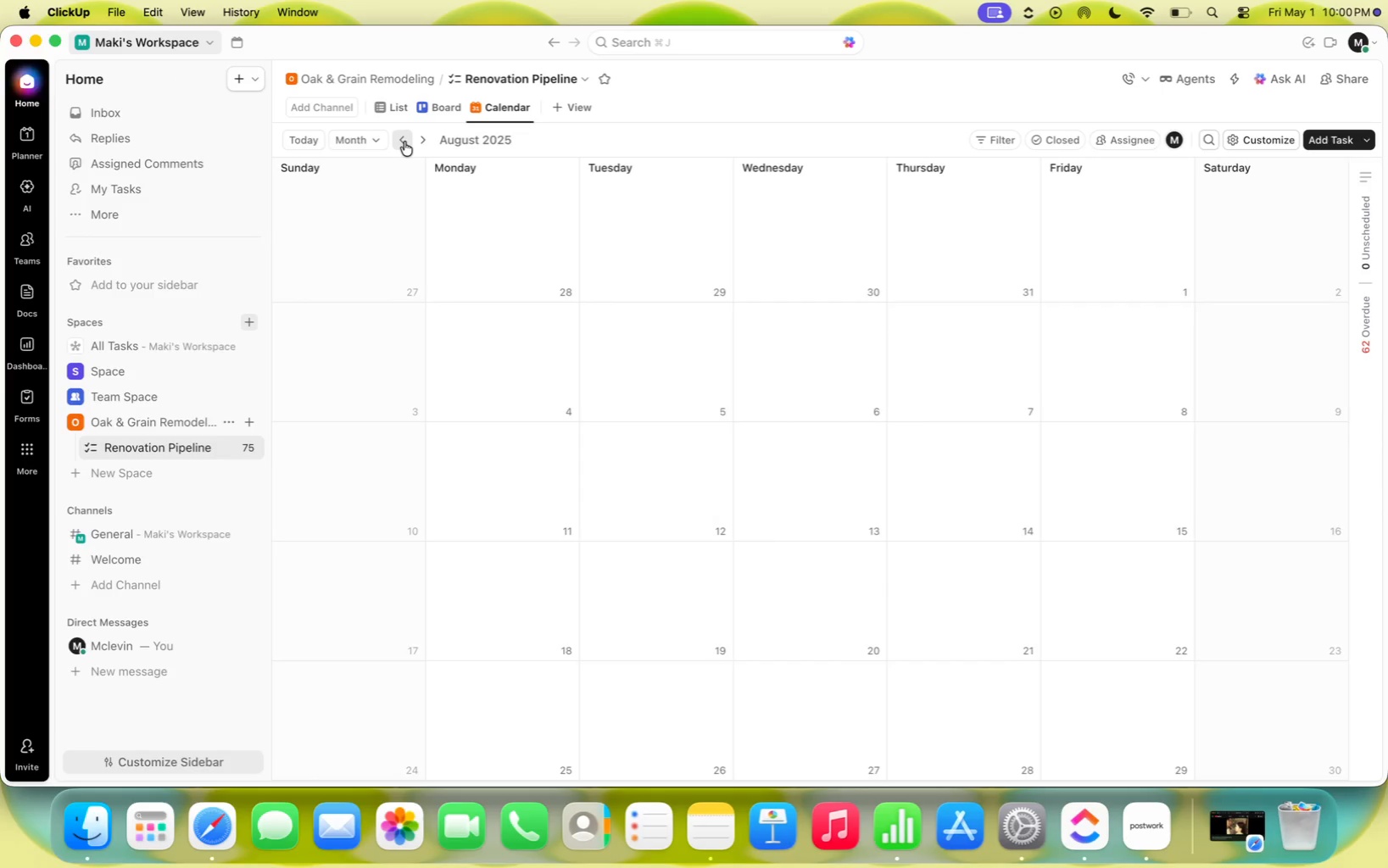 
double_click([404, 142])
 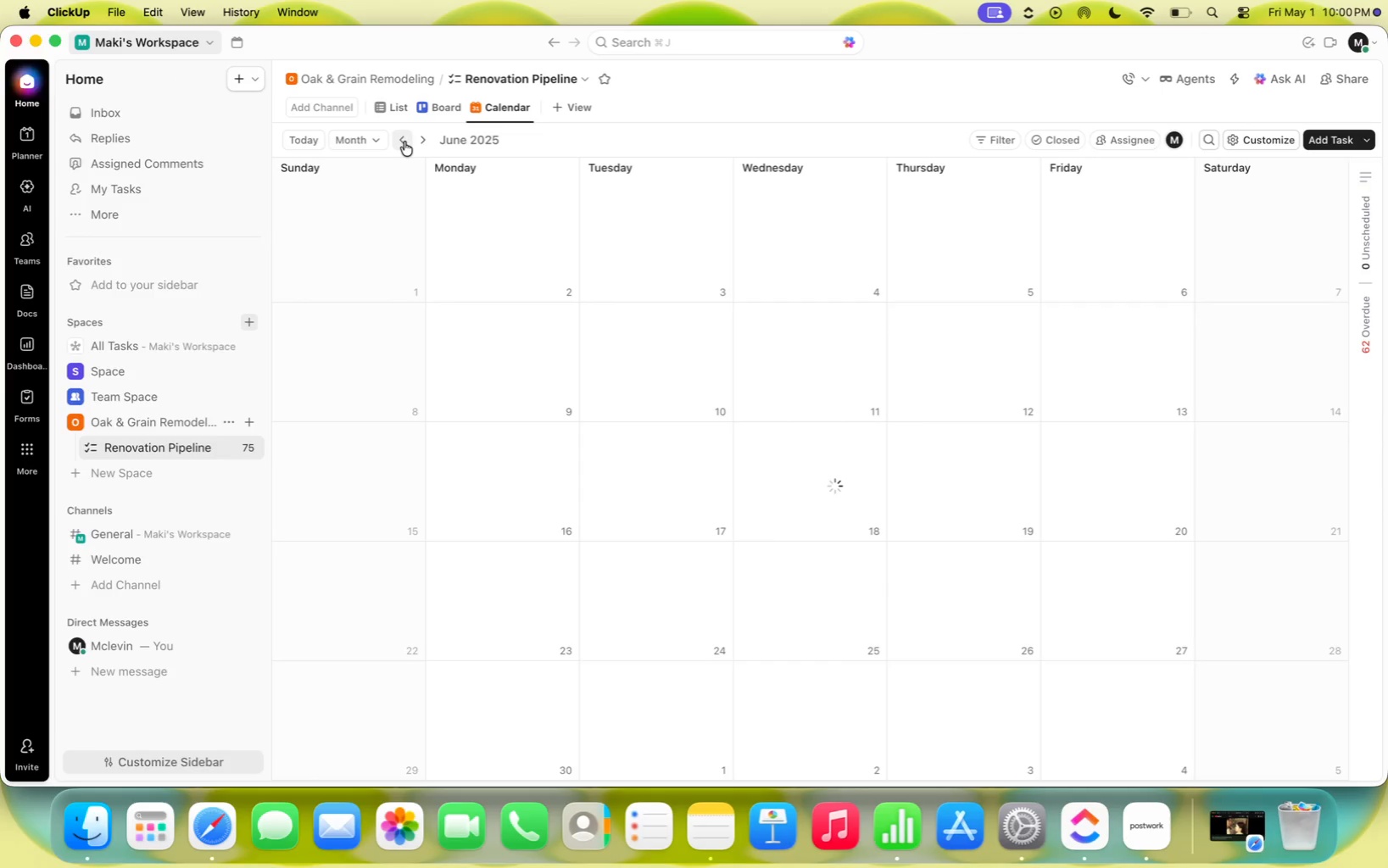 
triple_click([404, 142])
 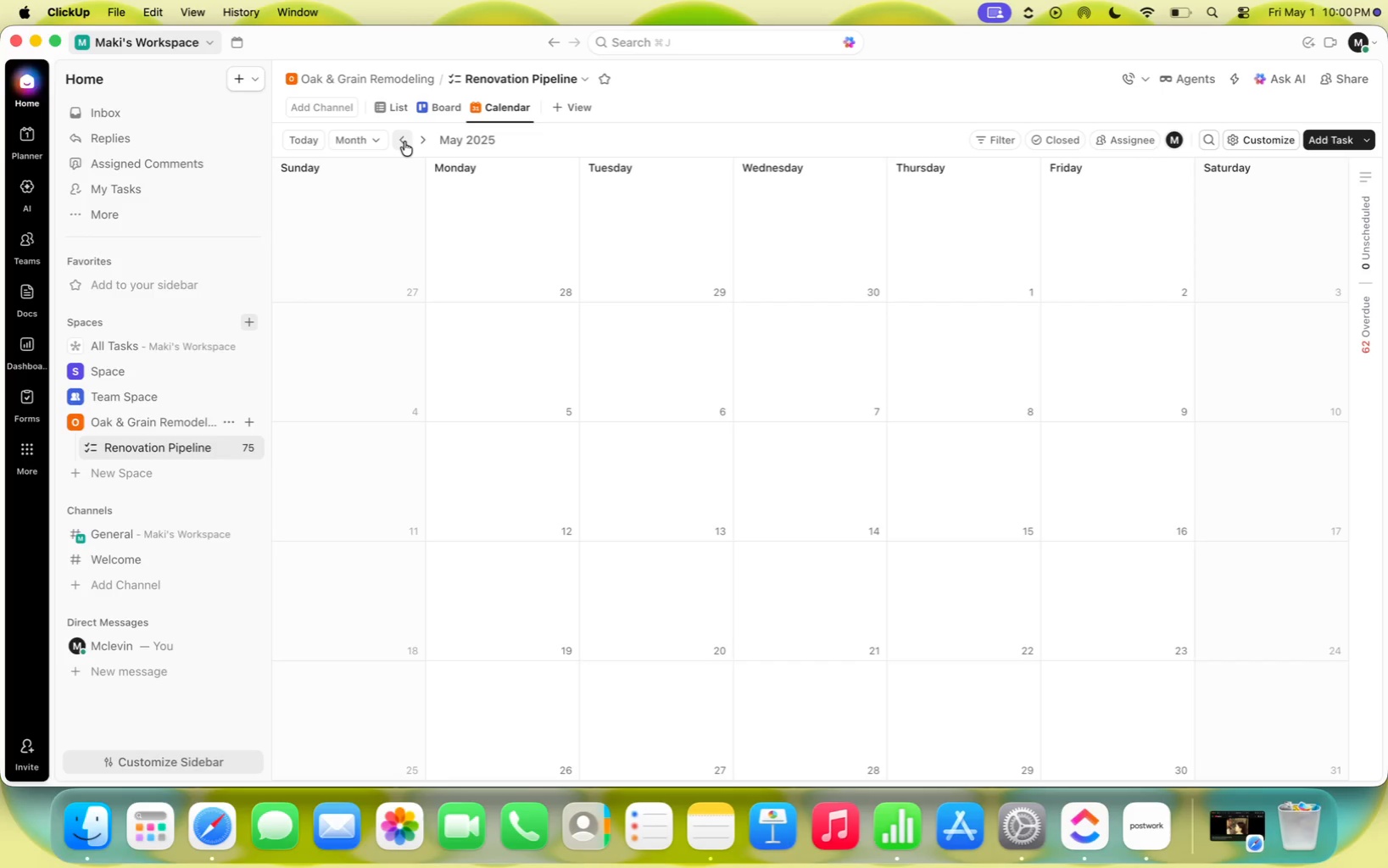 
left_click([404, 142])
 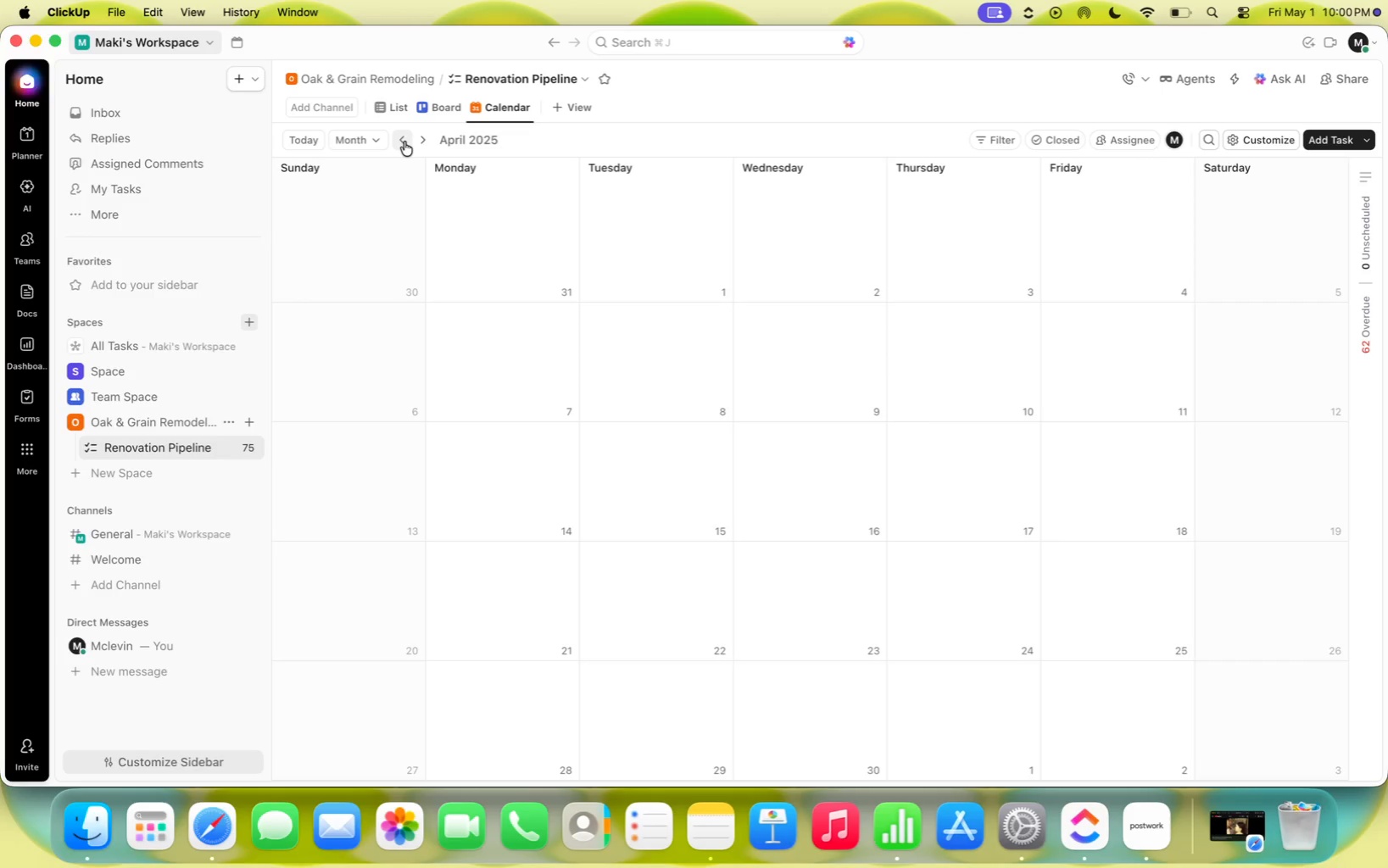 
left_click([404, 142])
 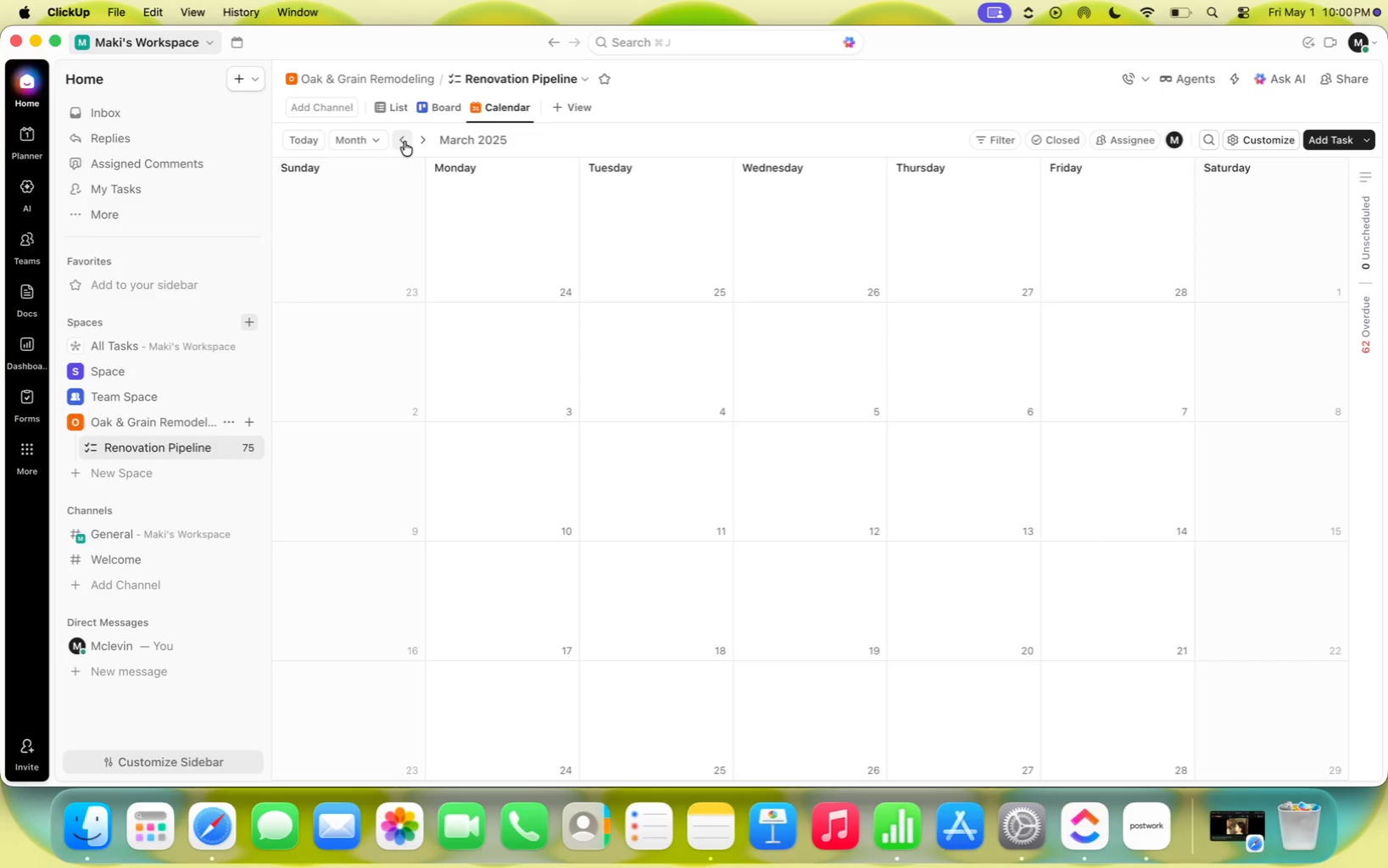 
double_click([404, 142])
 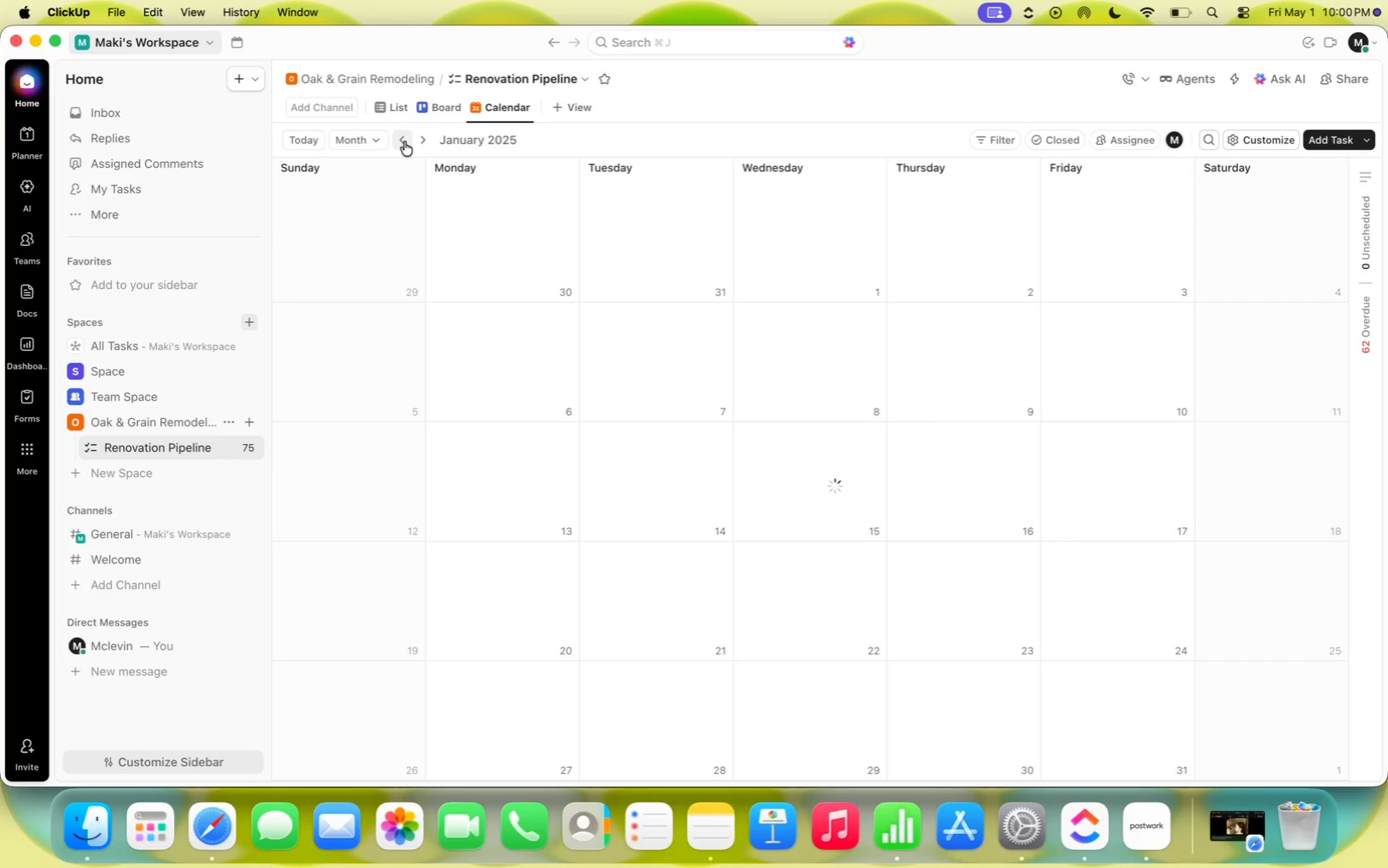 
triple_click([404, 142])
 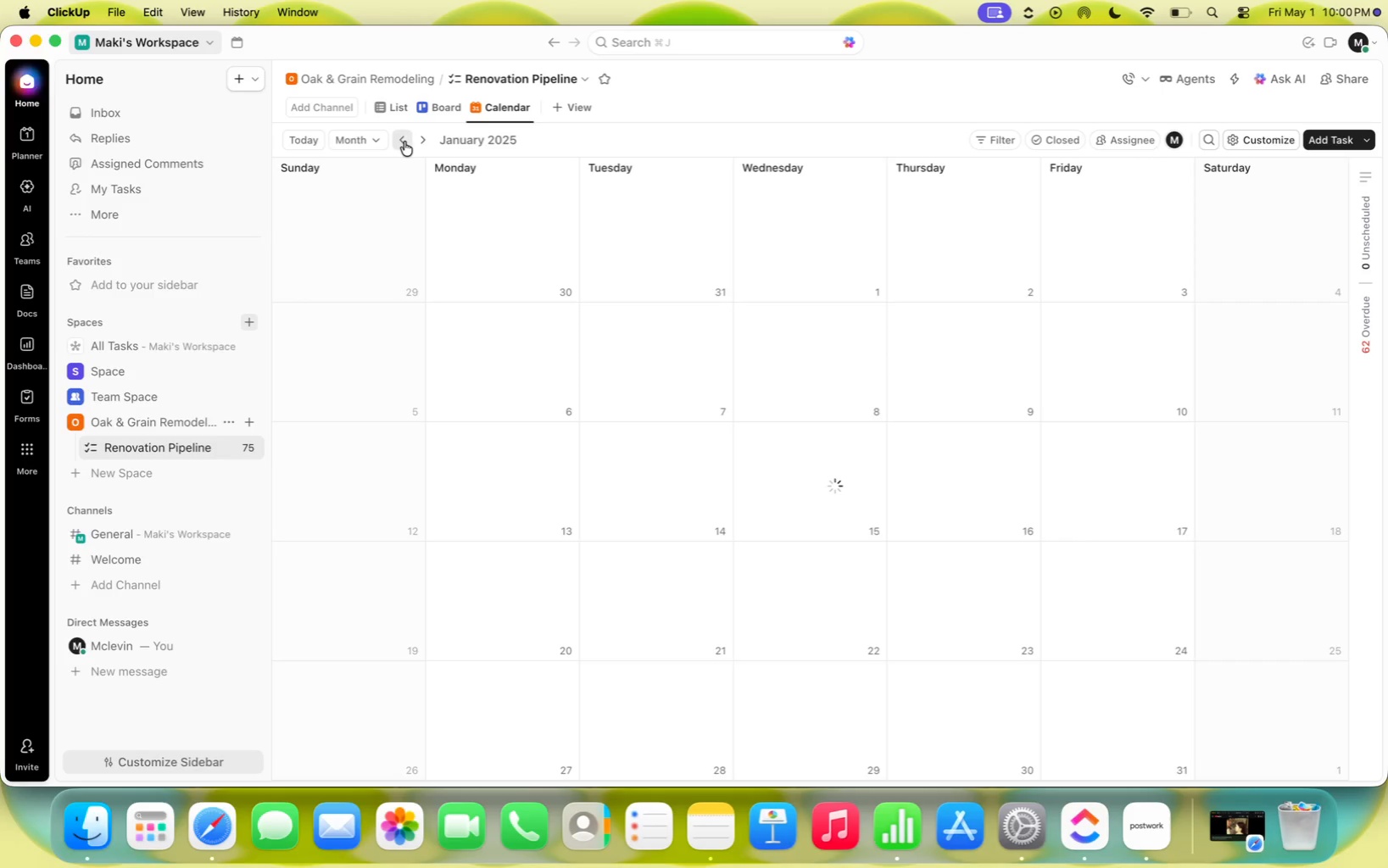 
triple_click([404, 142])